 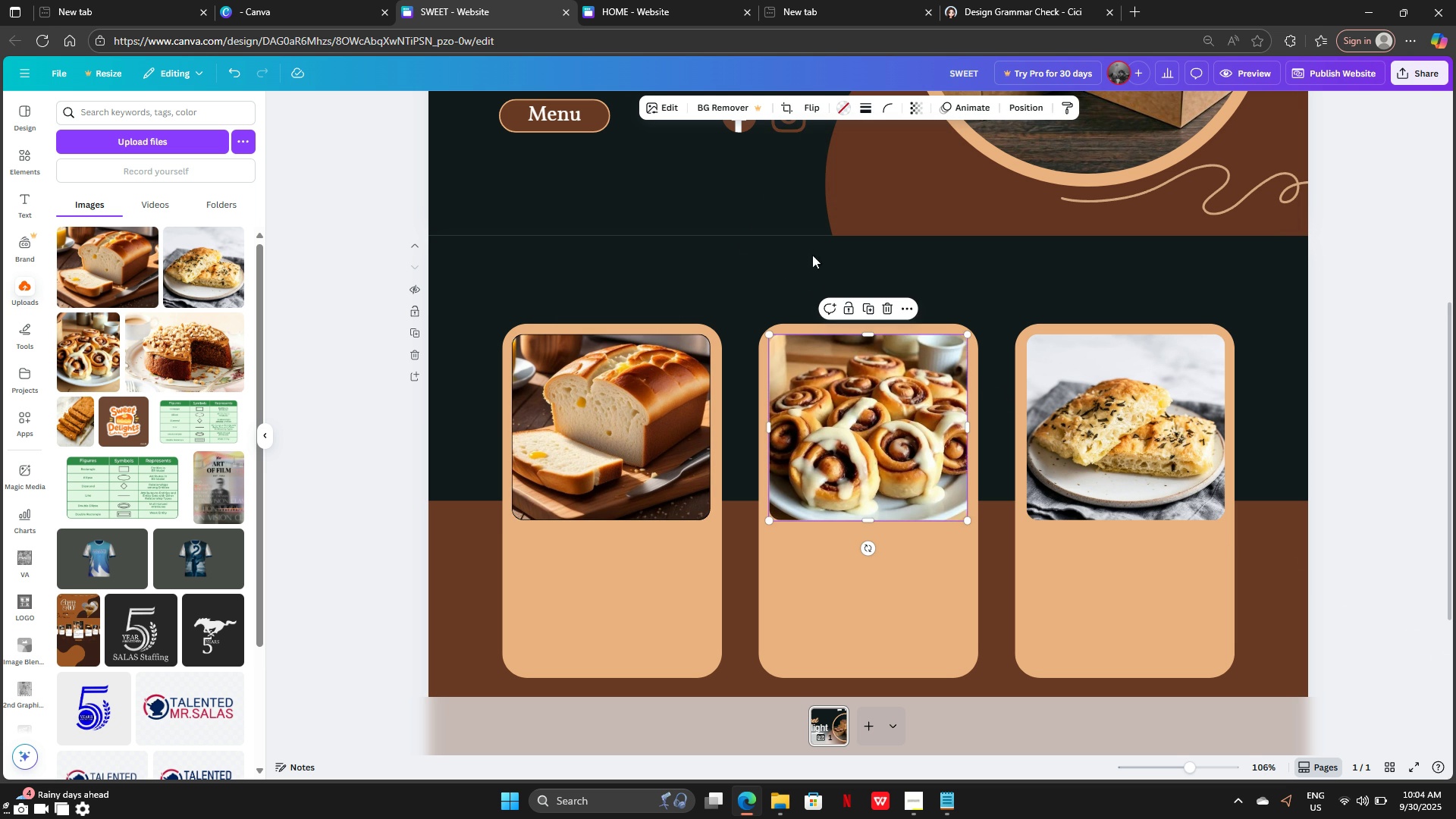 
left_click([872, 105])
 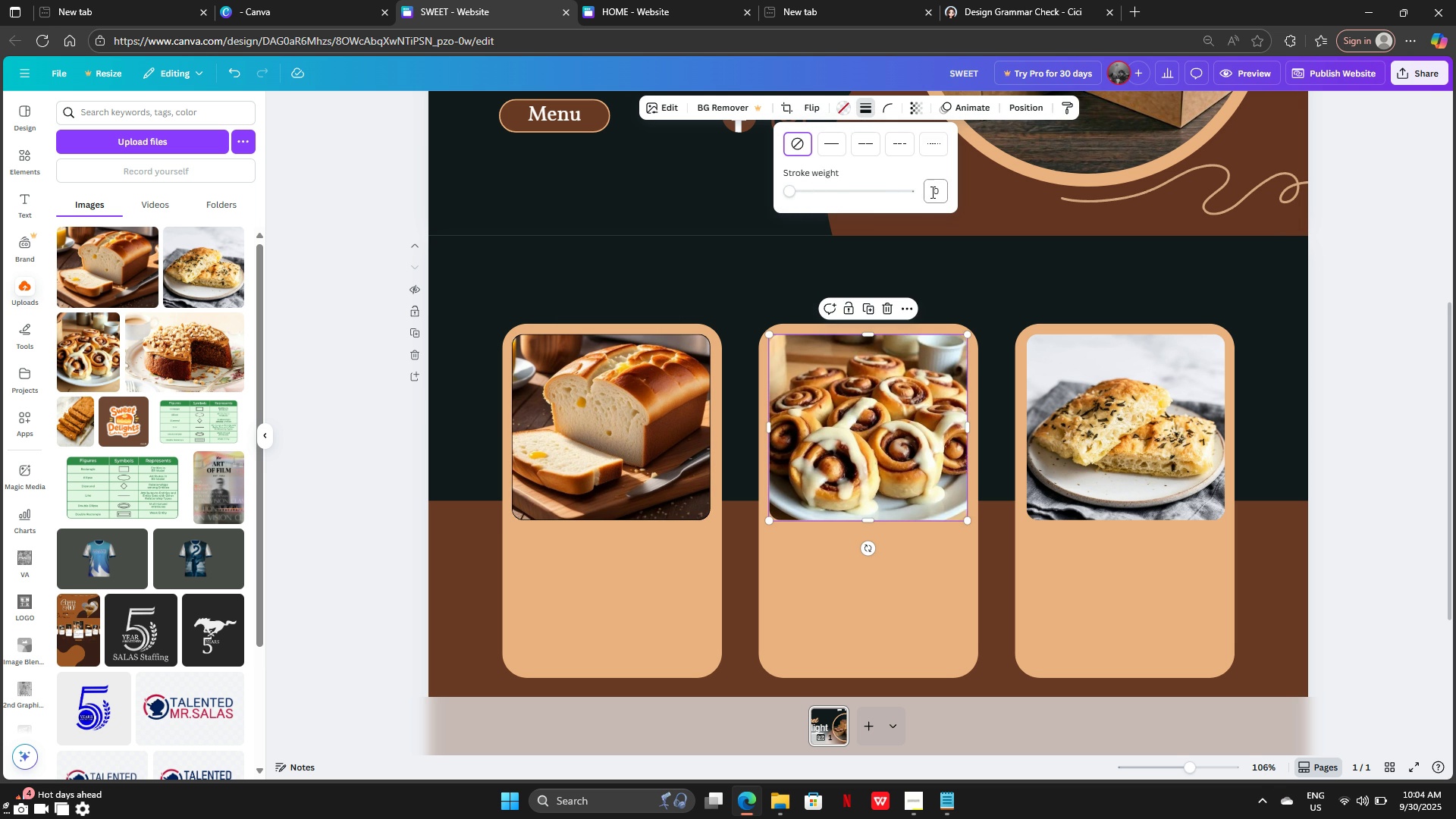 
left_click([935, 191])
 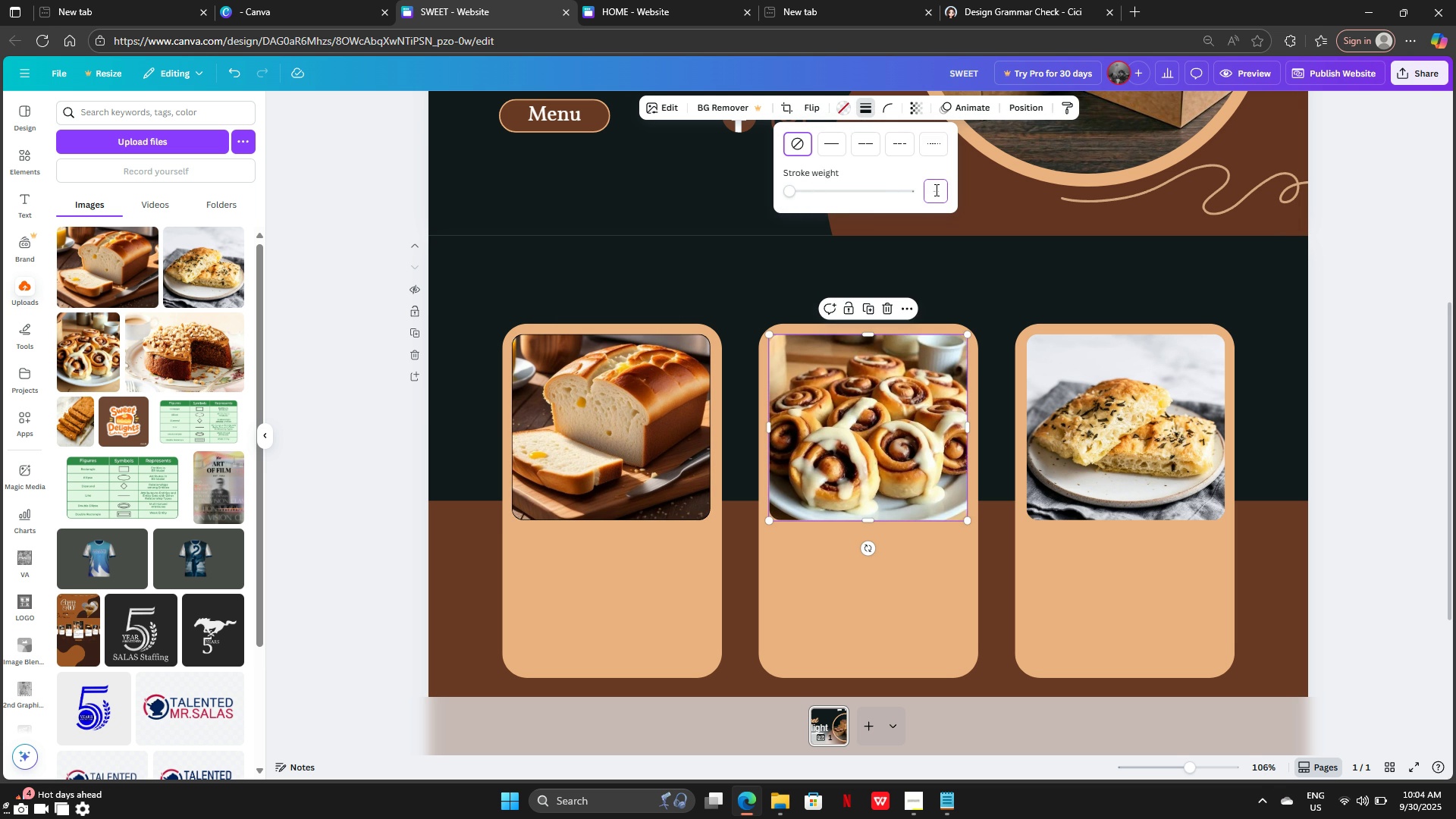 
key(Backspace)
 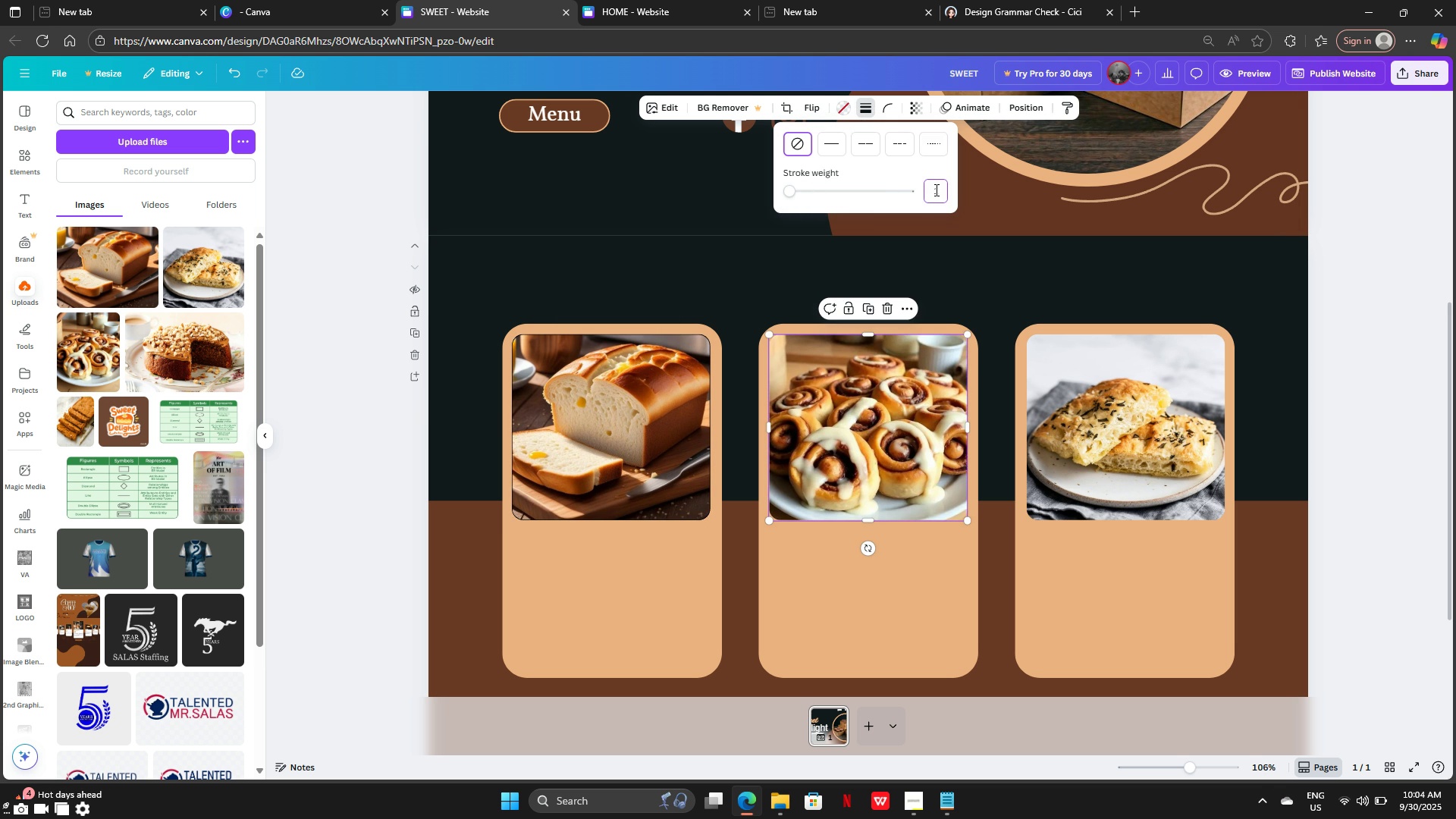 
key(1)
 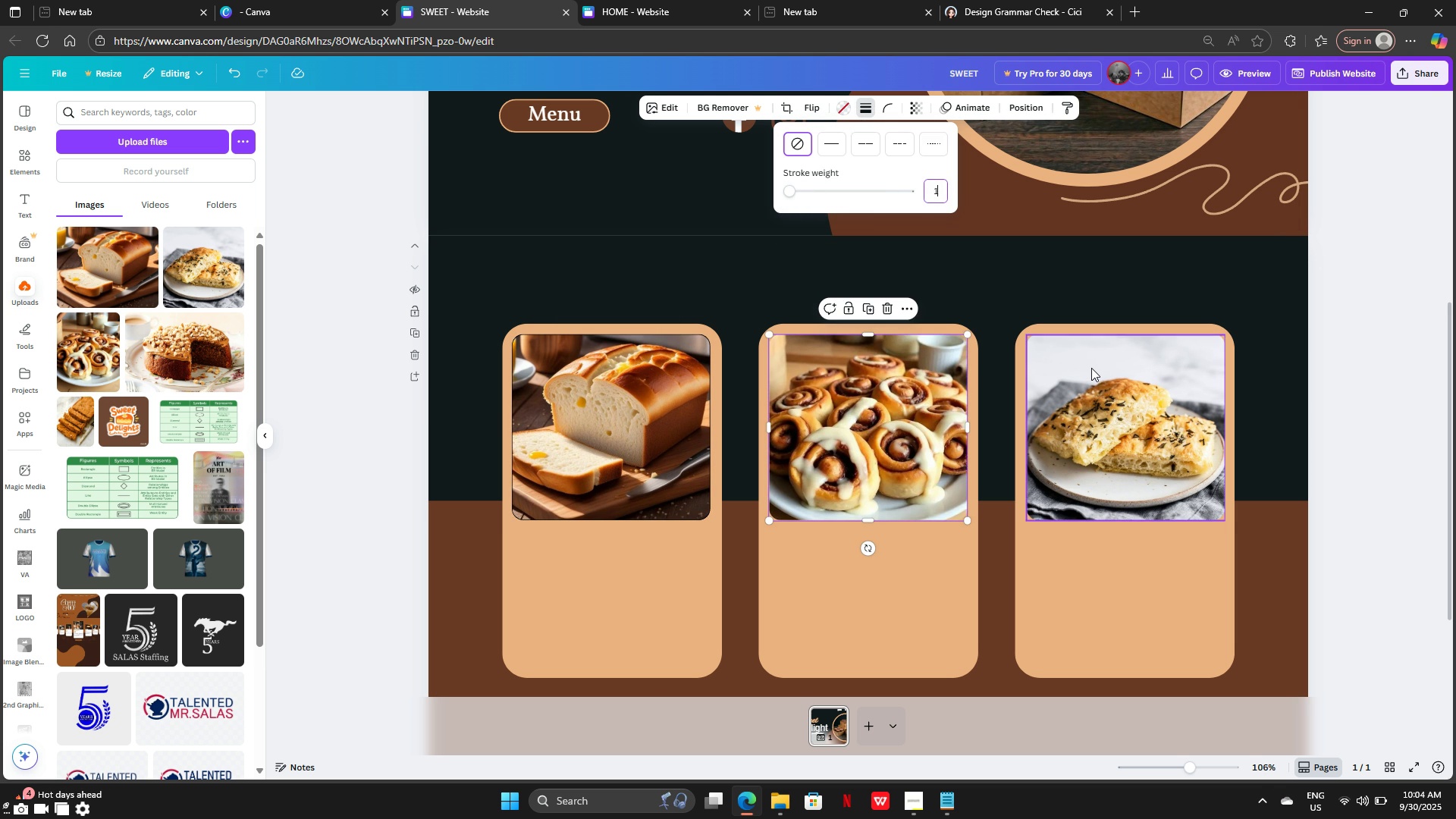 
left_click([1091, 369])
 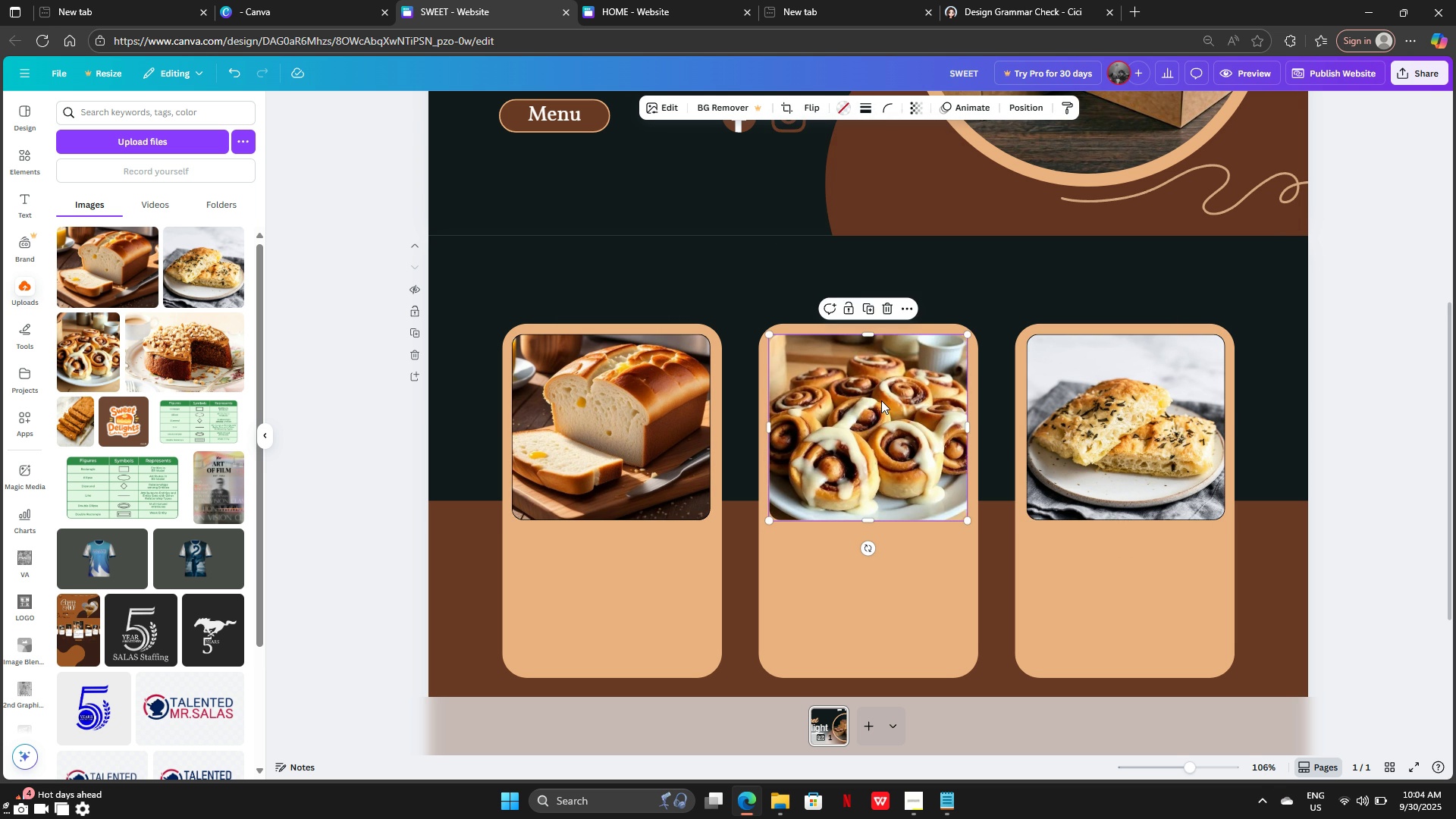 
left_click([881, 400])
 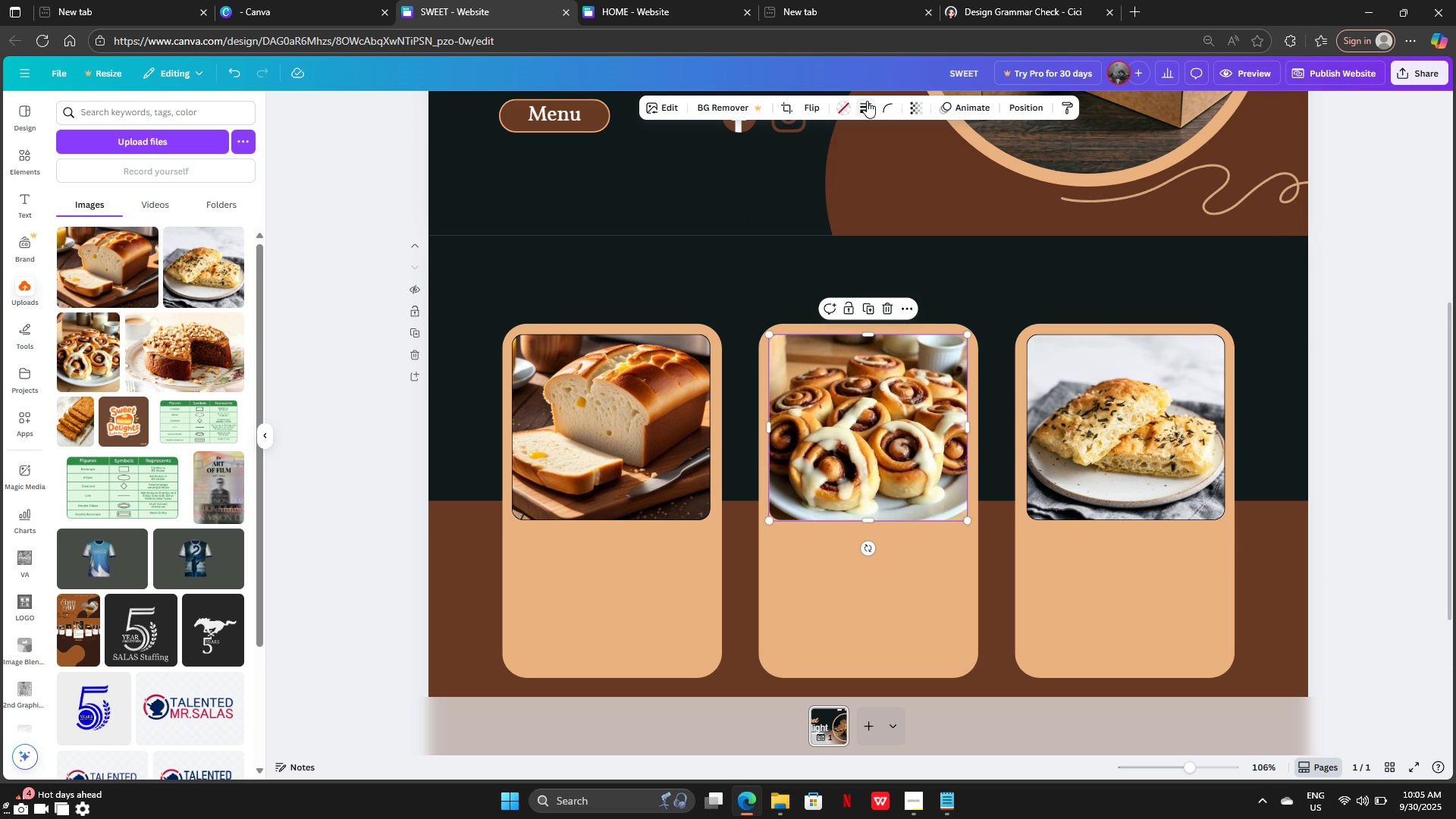 
left_click([867, 101])
 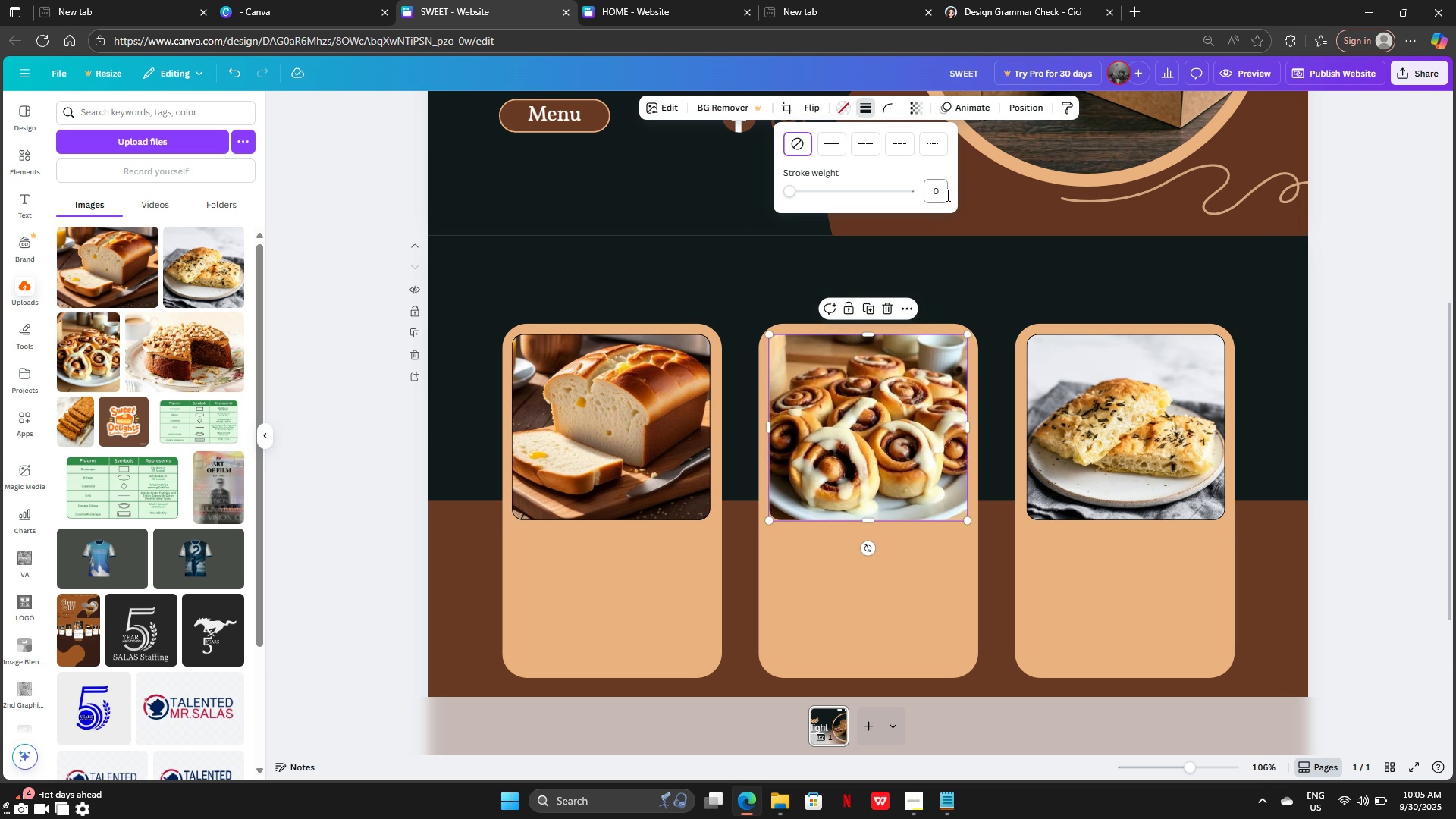 
left_click([946, 195])
 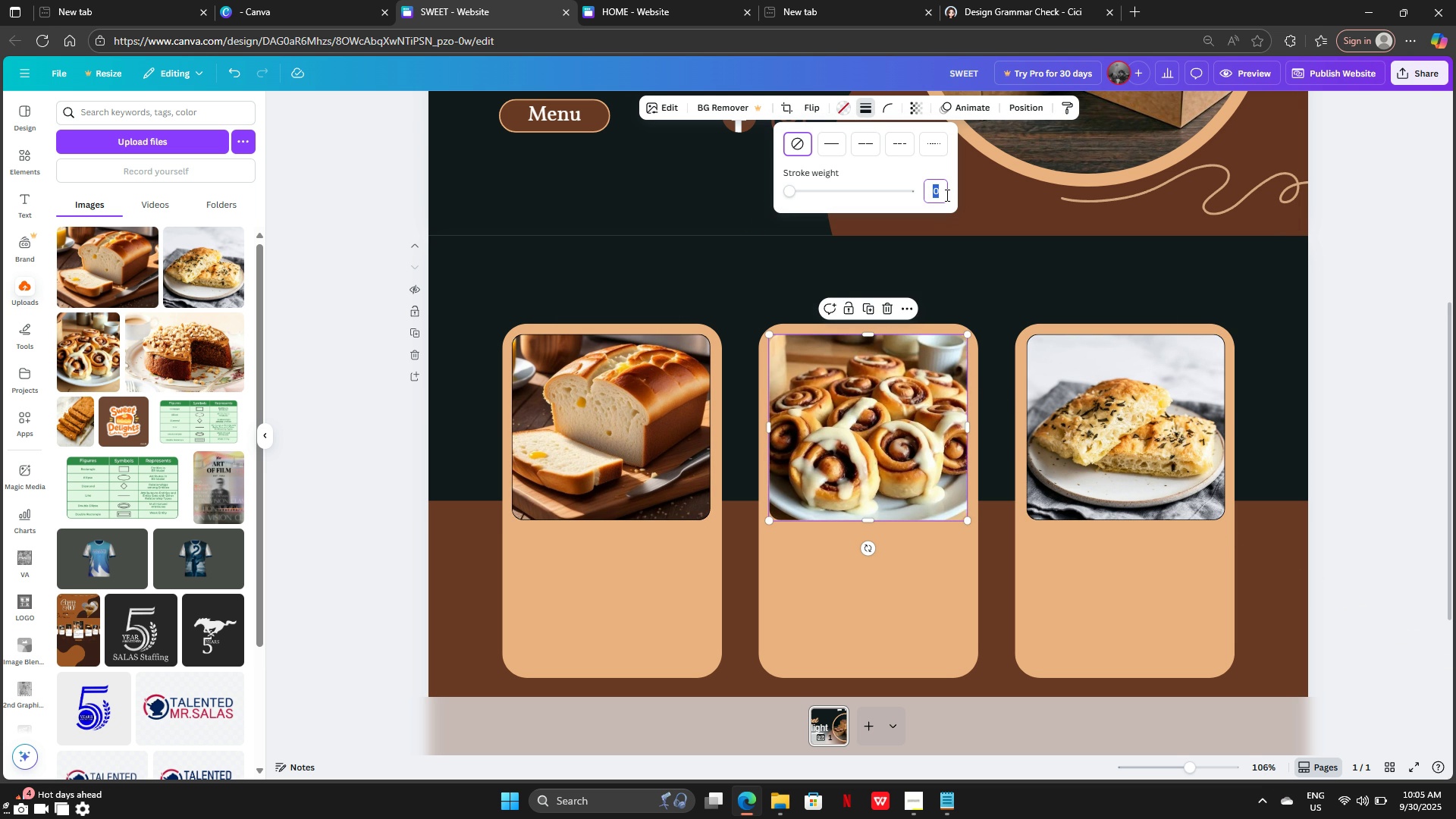 
key(Backspace)
 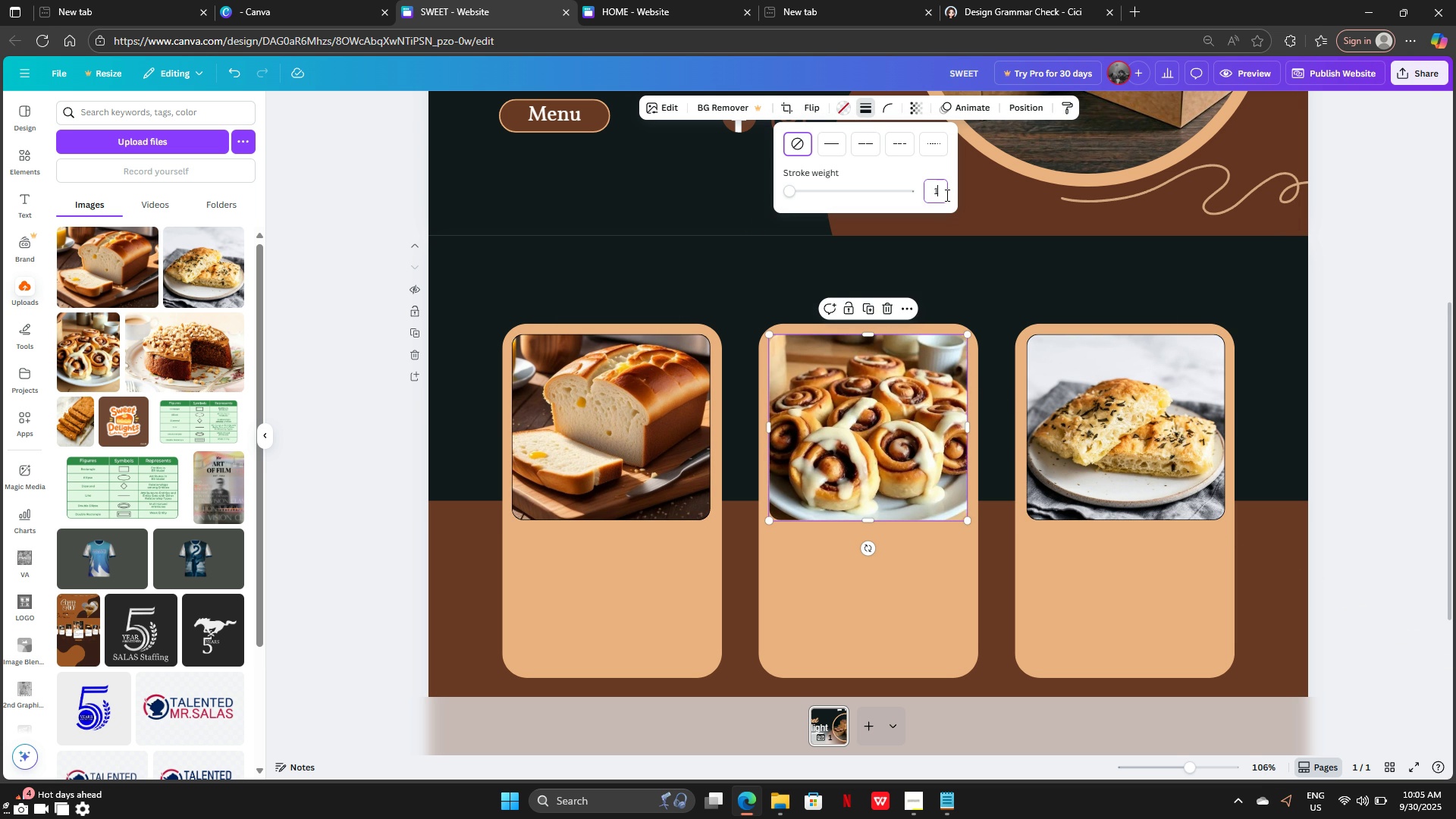 
key(1)
 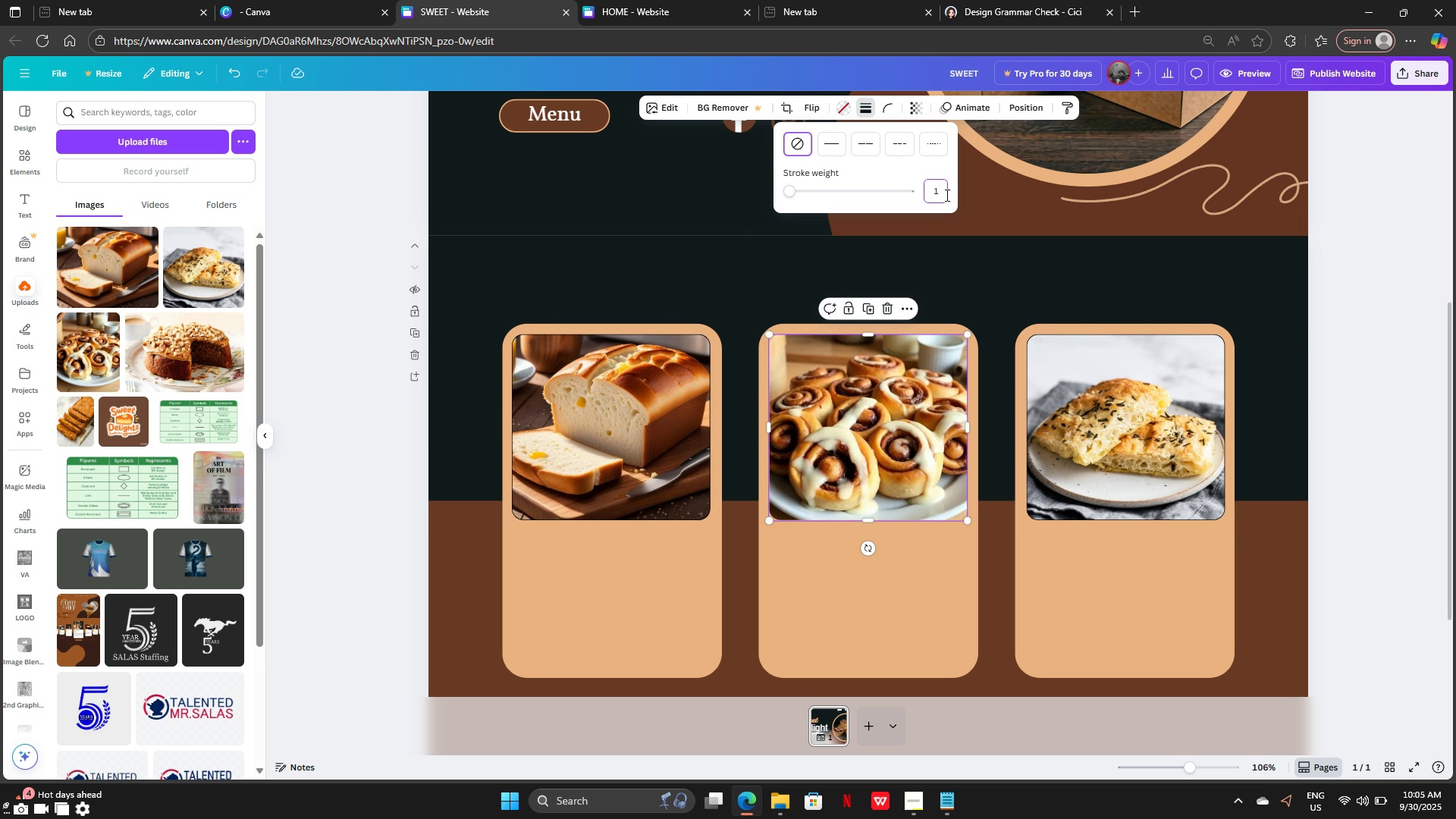 
key(Enter)
 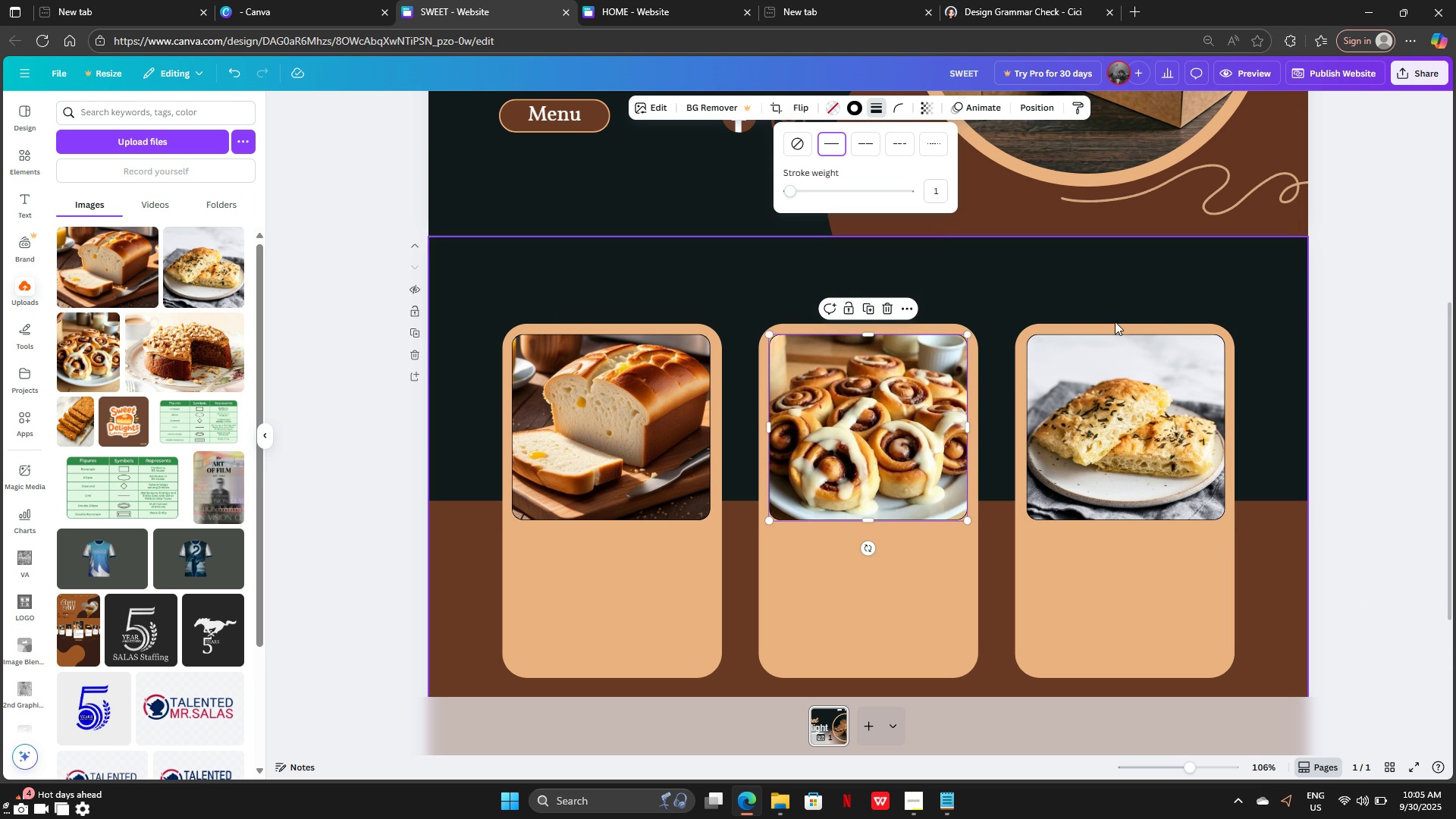 
left_click([1103, 421])